 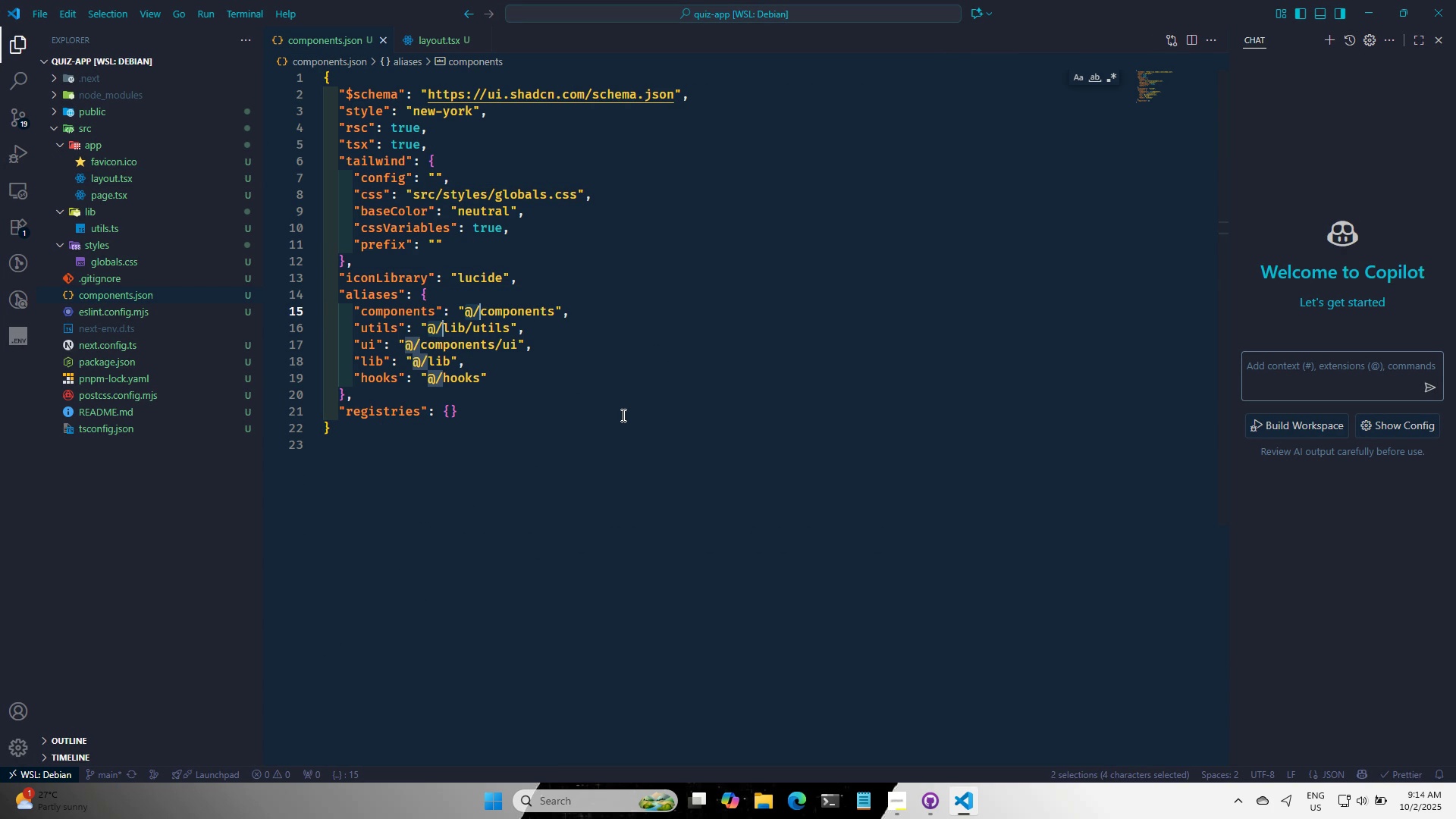 
key(Control+D)
 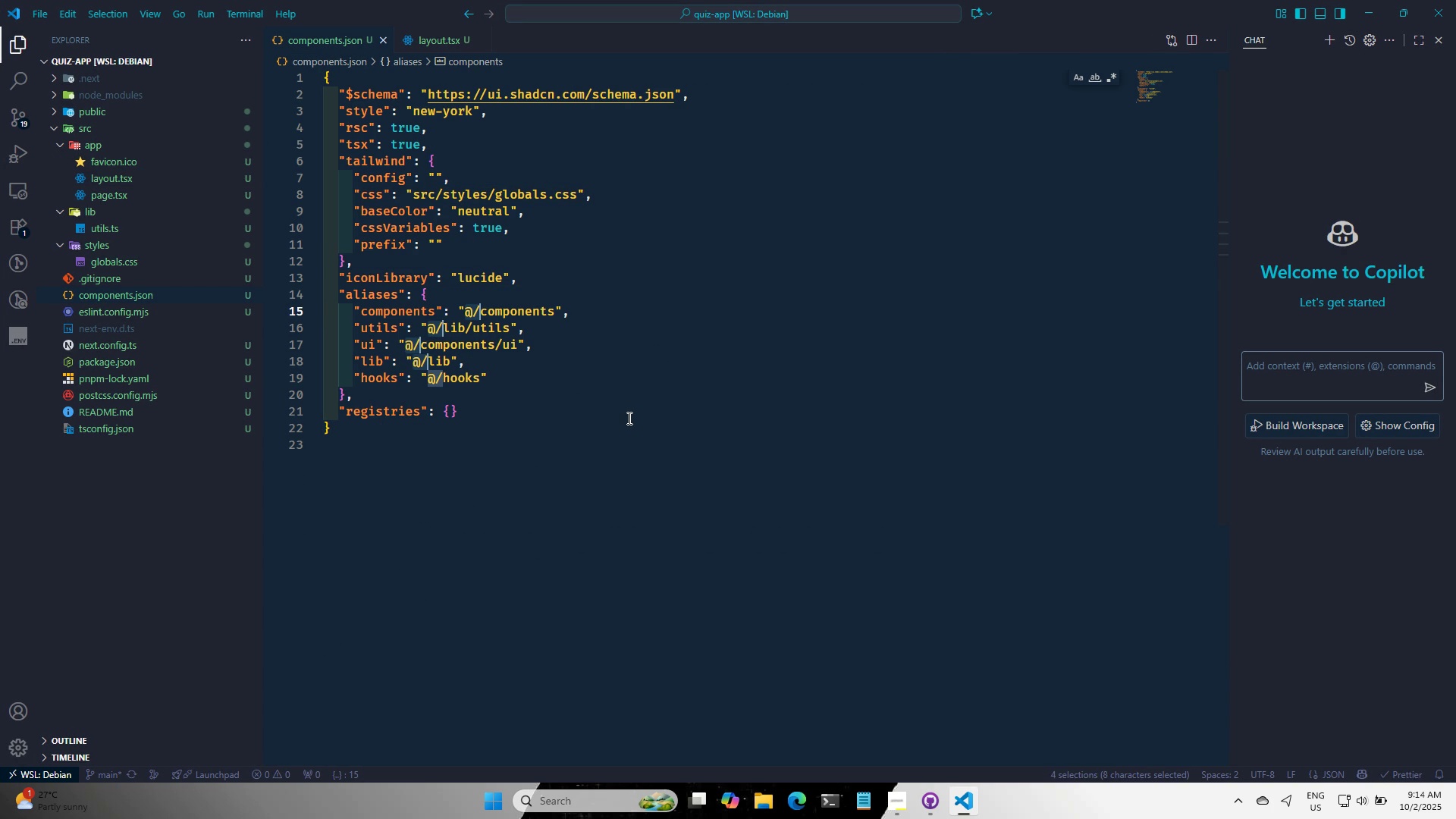 
key(Control+D)
 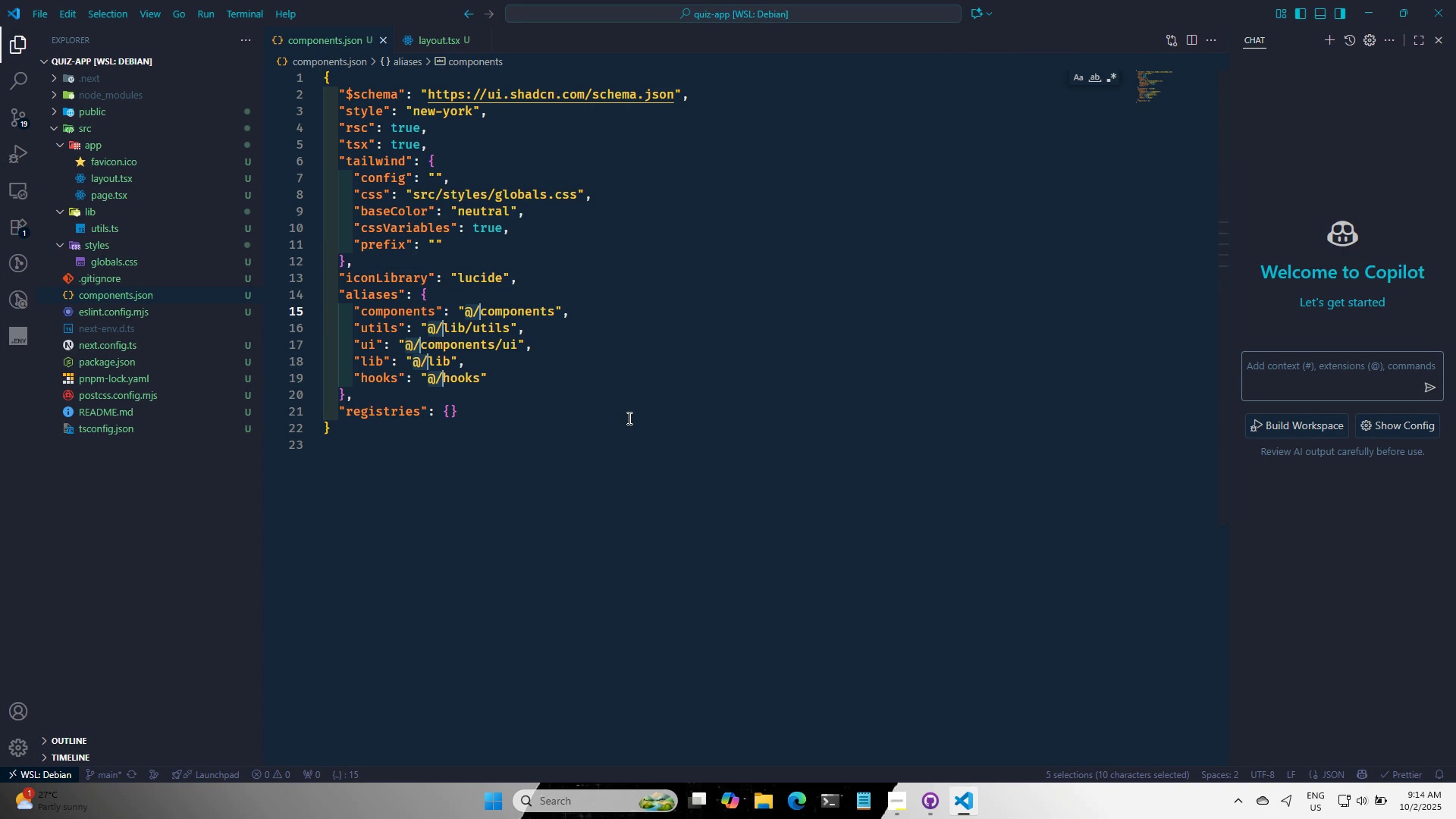 
key(Control+D)
 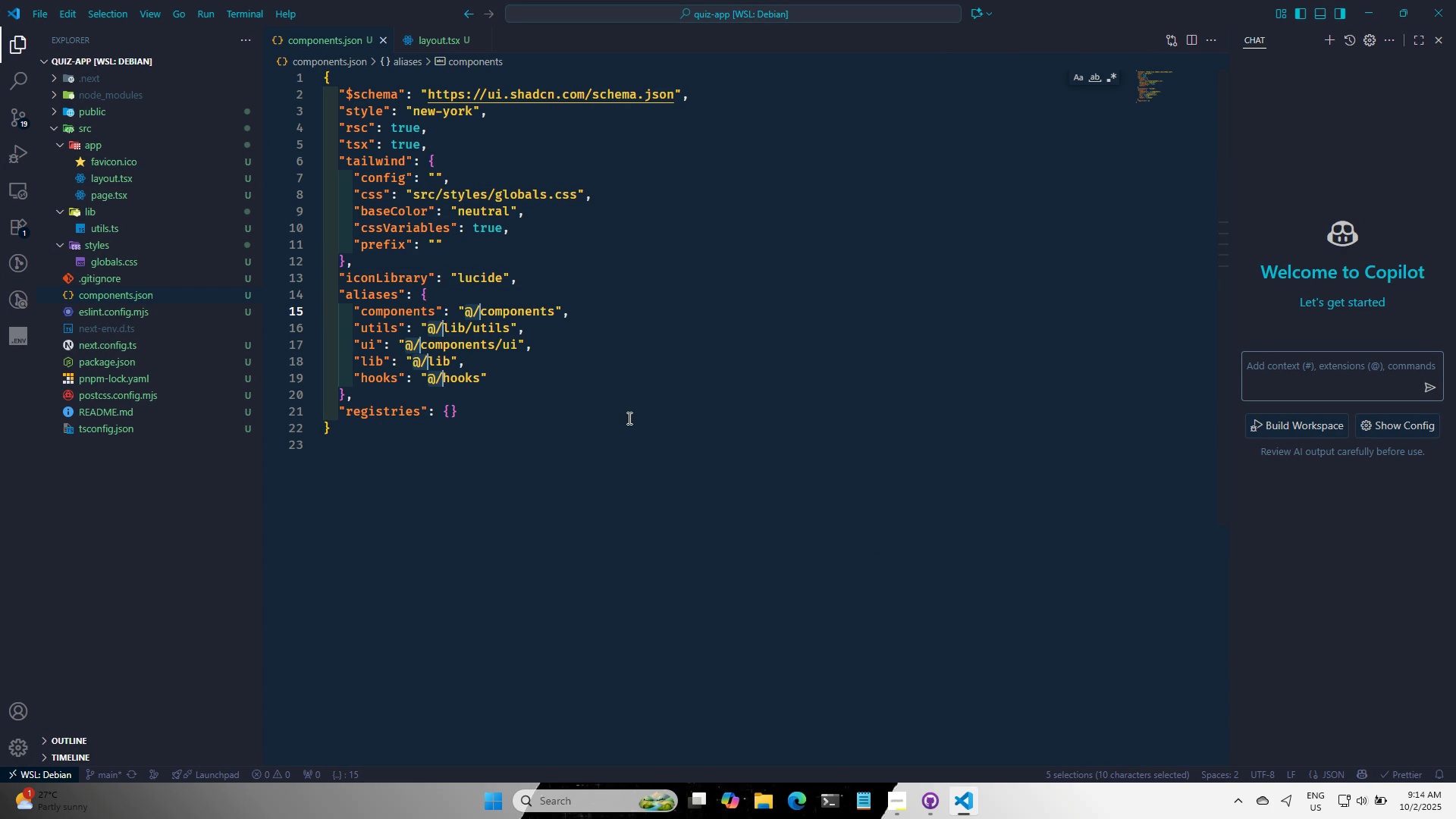 
key(ArrowRight)
 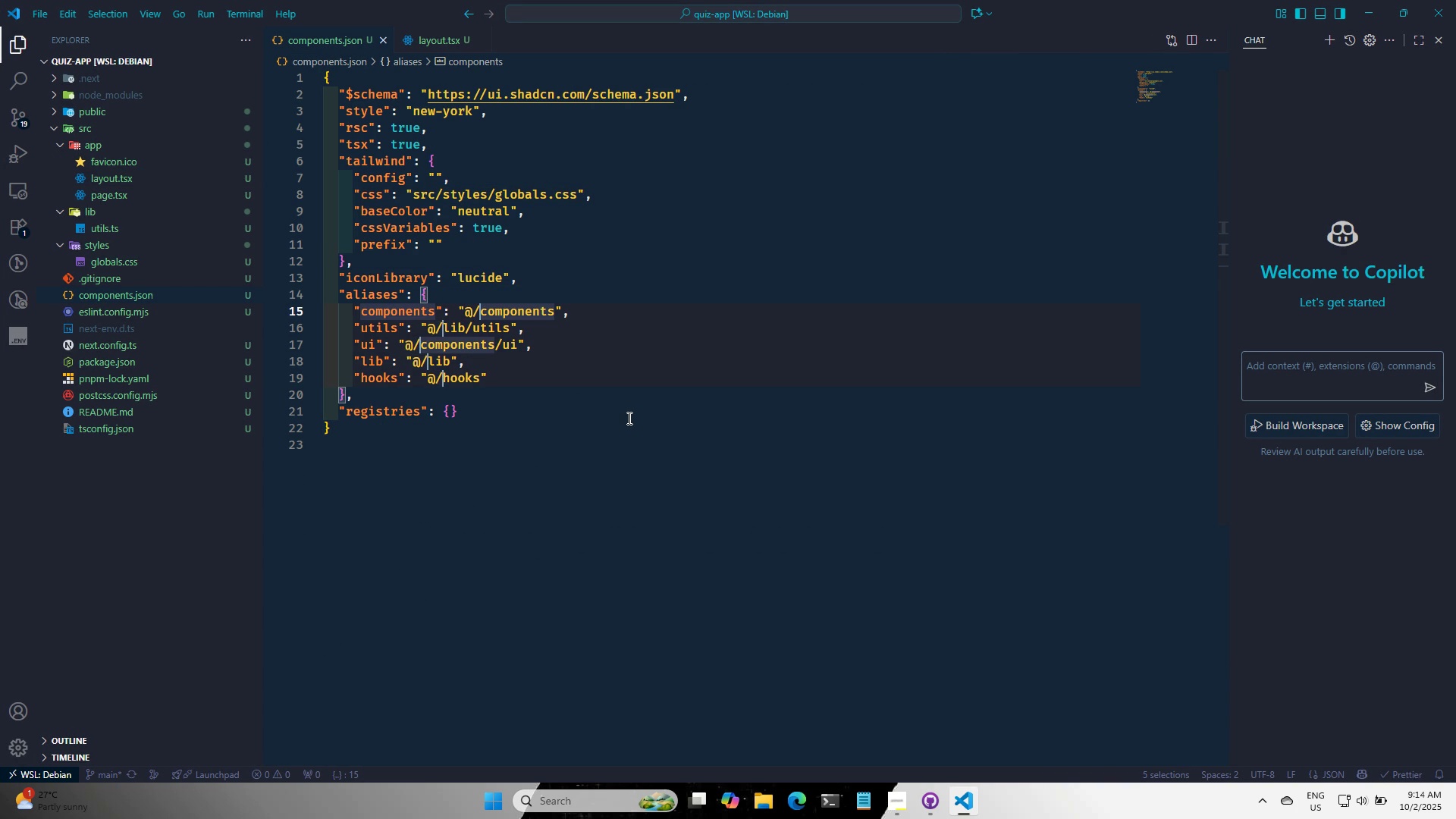 
type(shared/)
 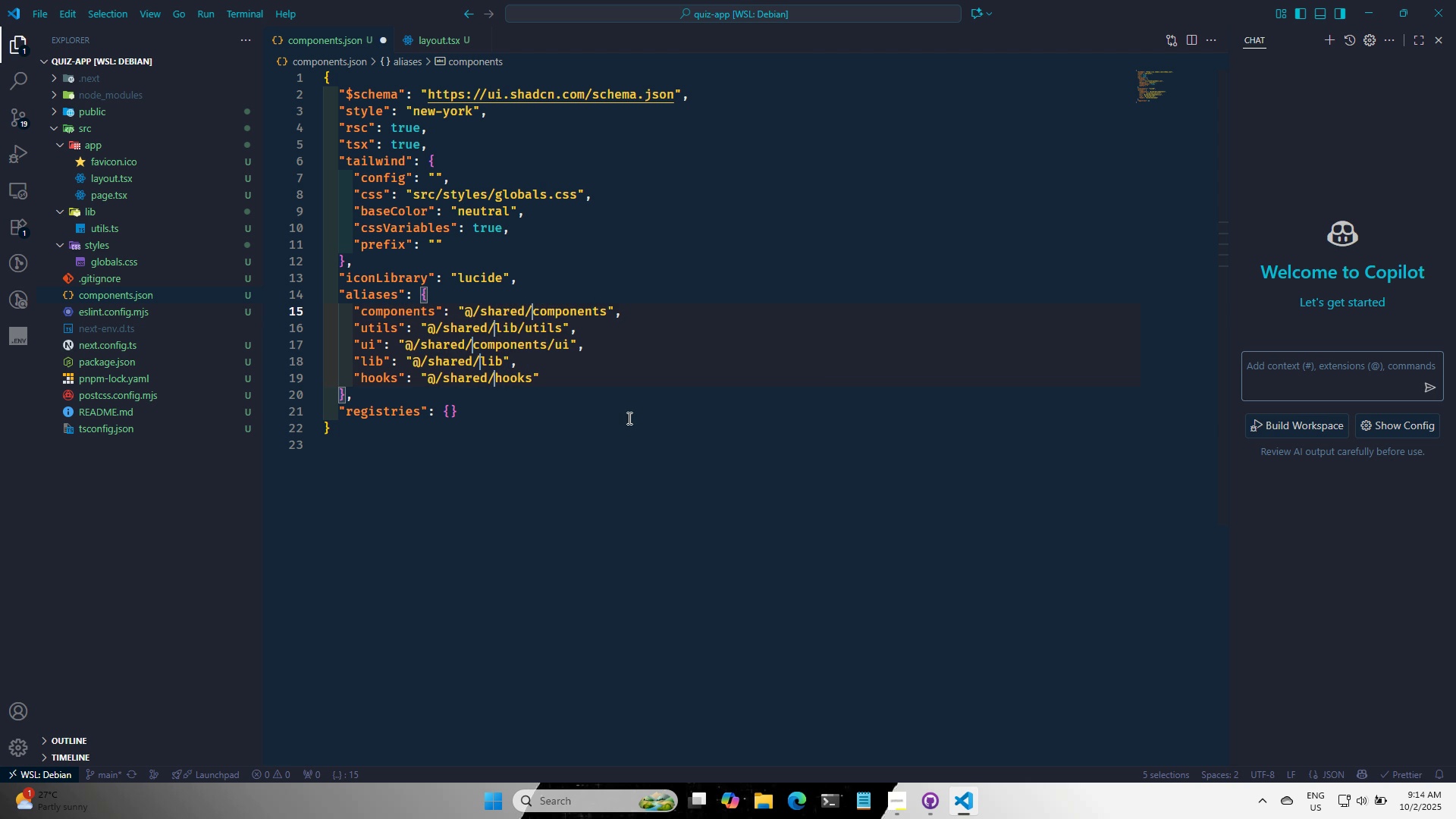 
left_click([621, 427])